 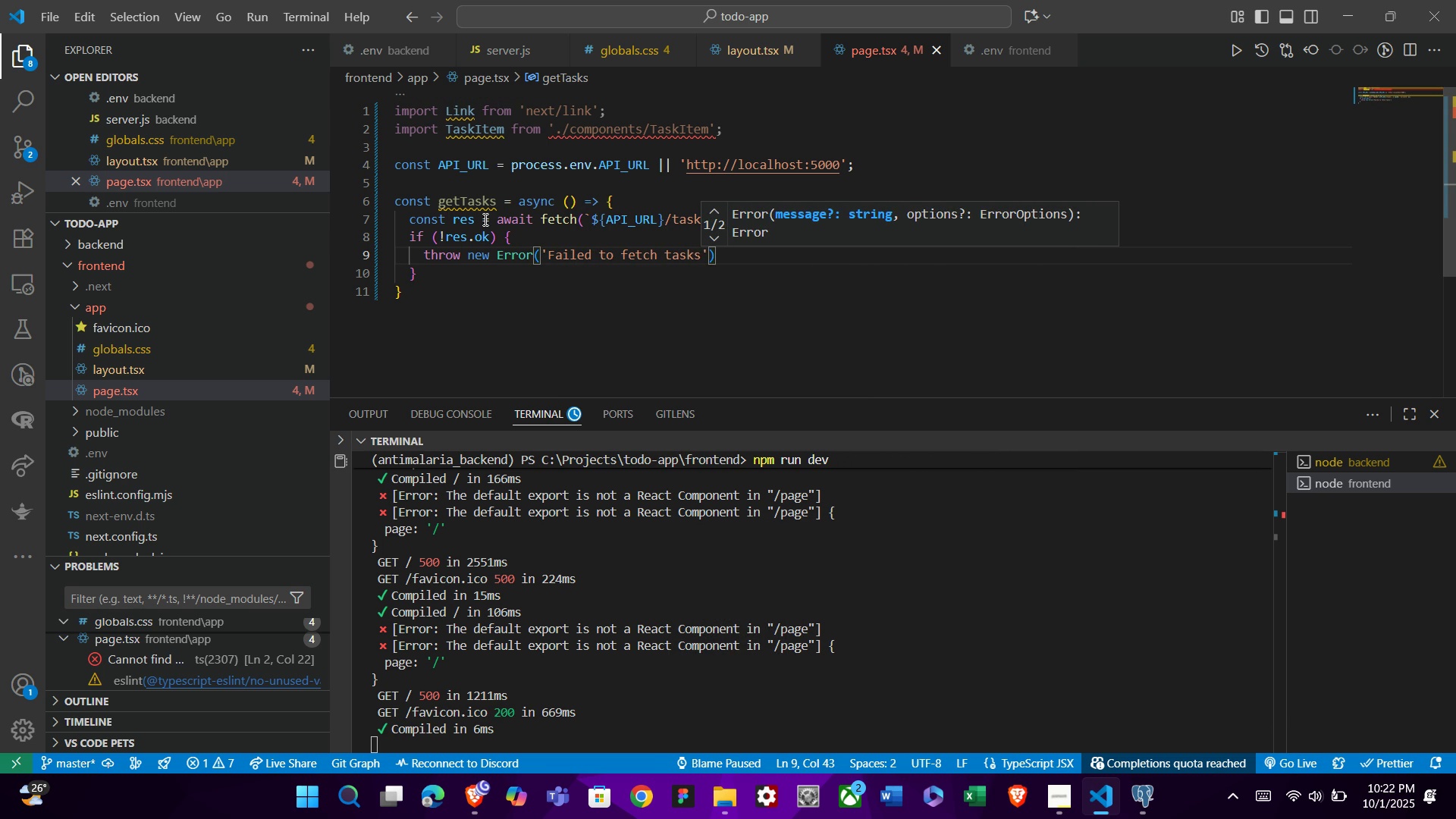 
key(ArrowRight)
 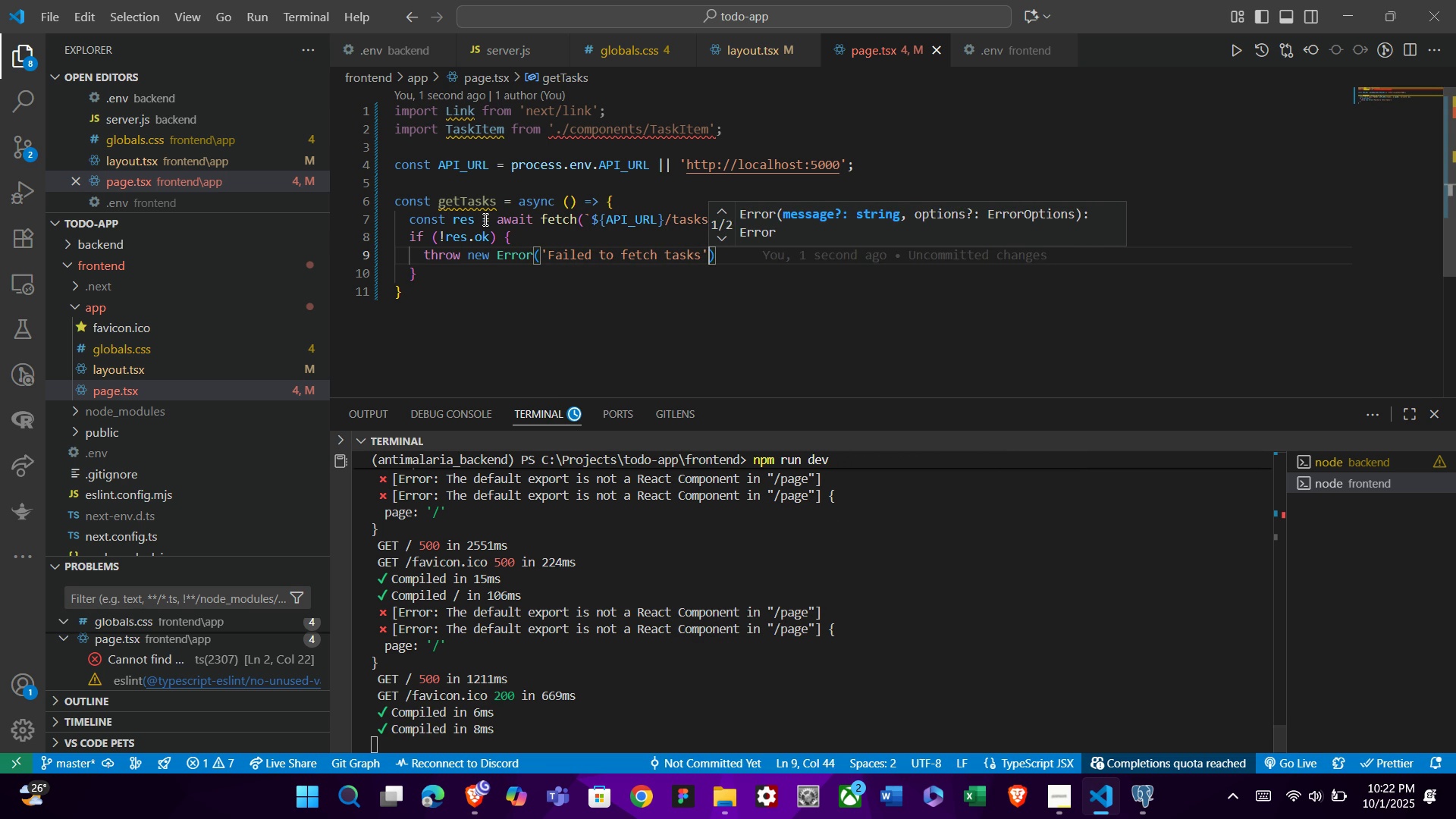 
key(ArrowRight)
 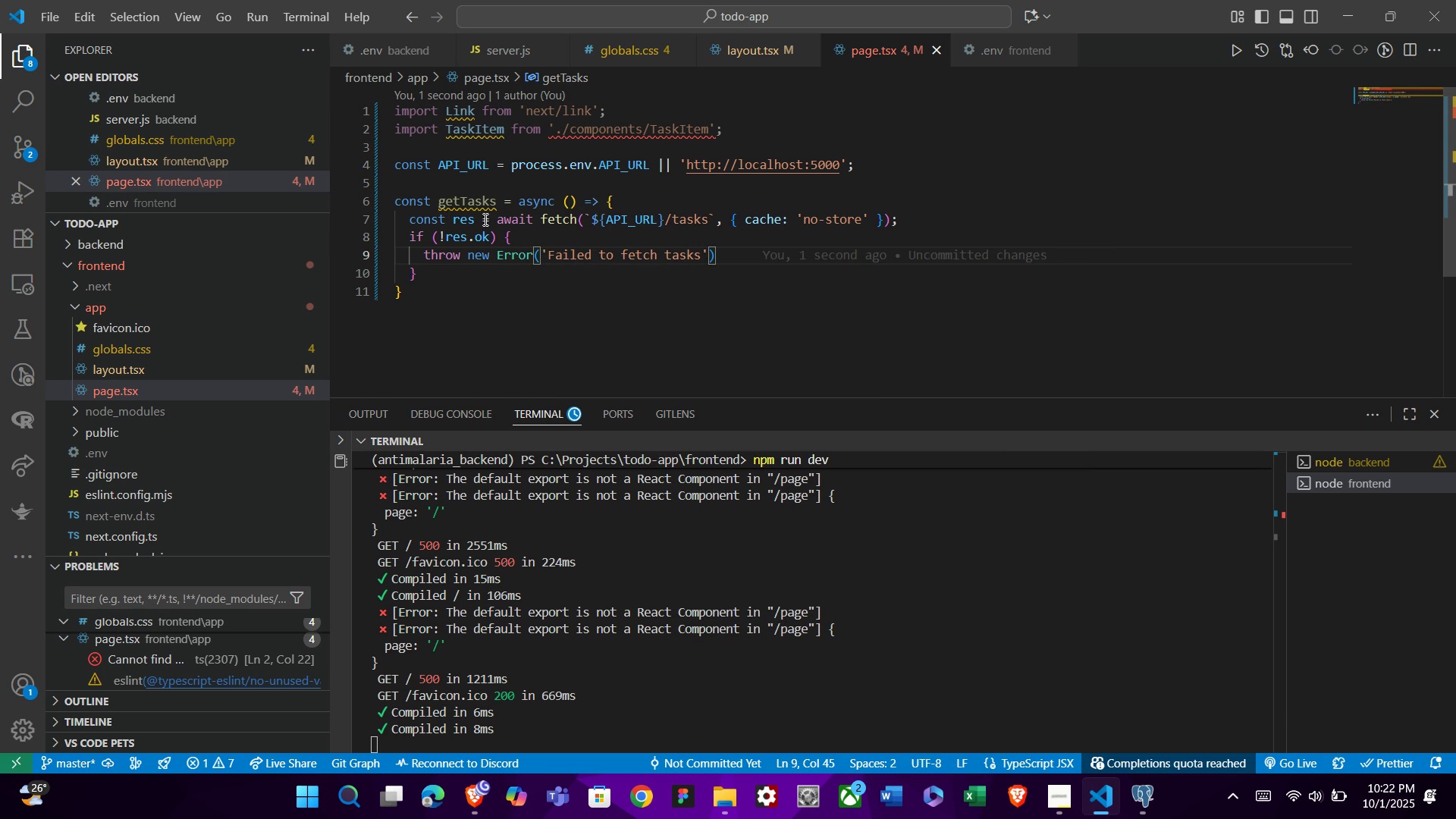 
key(Semicolon)
 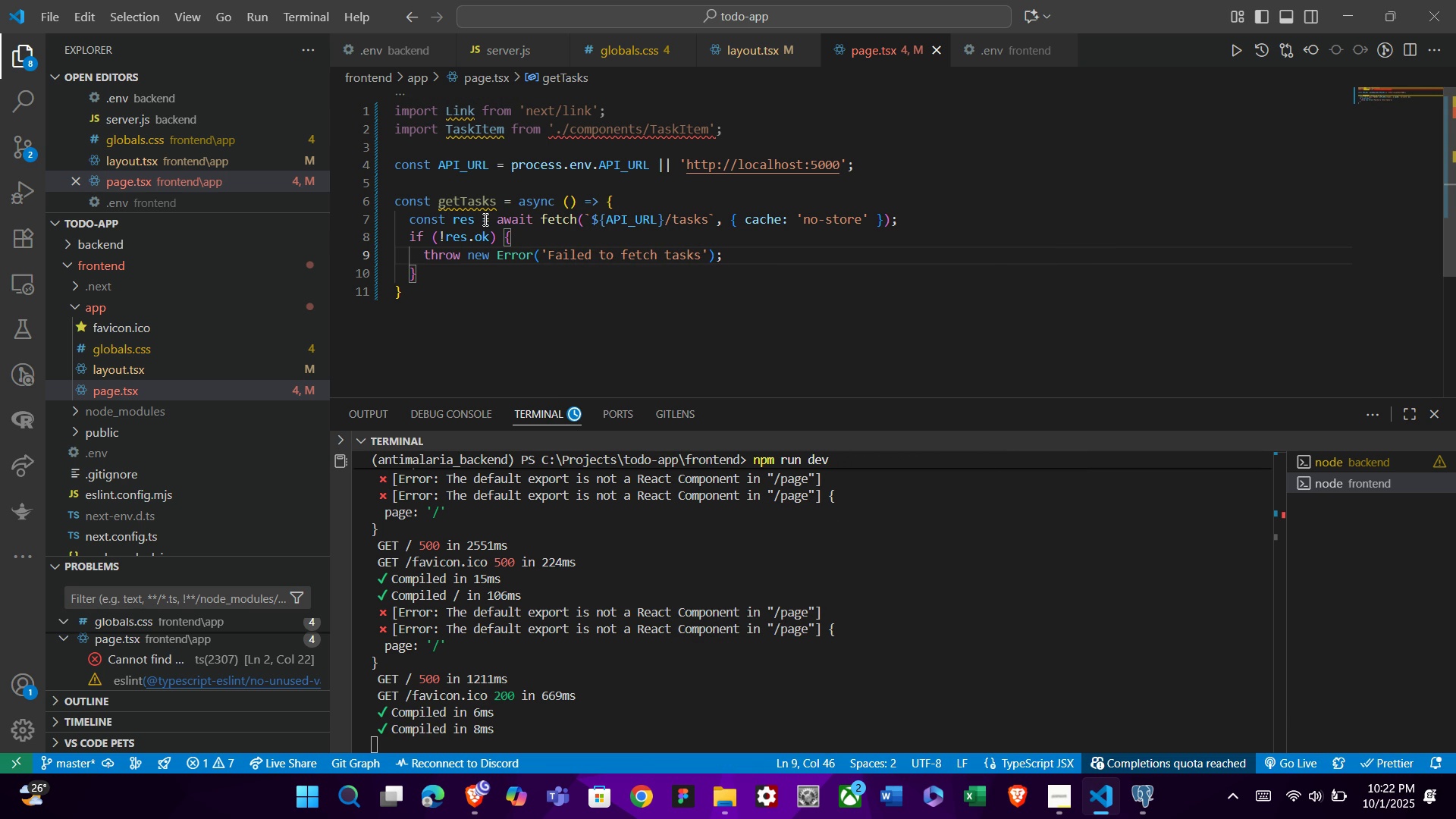 
key(ArrowDown)
 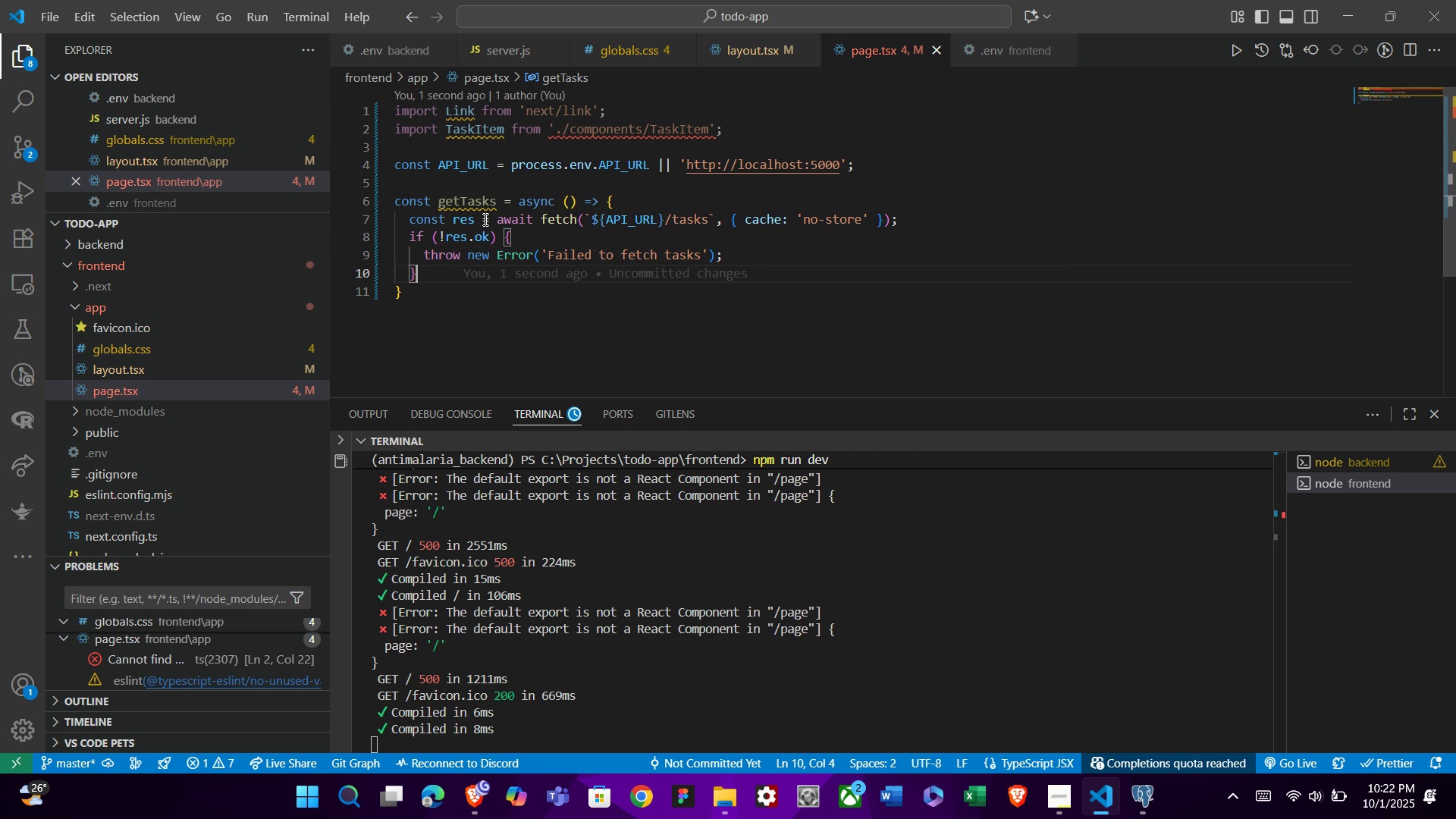 
key(Enter)
 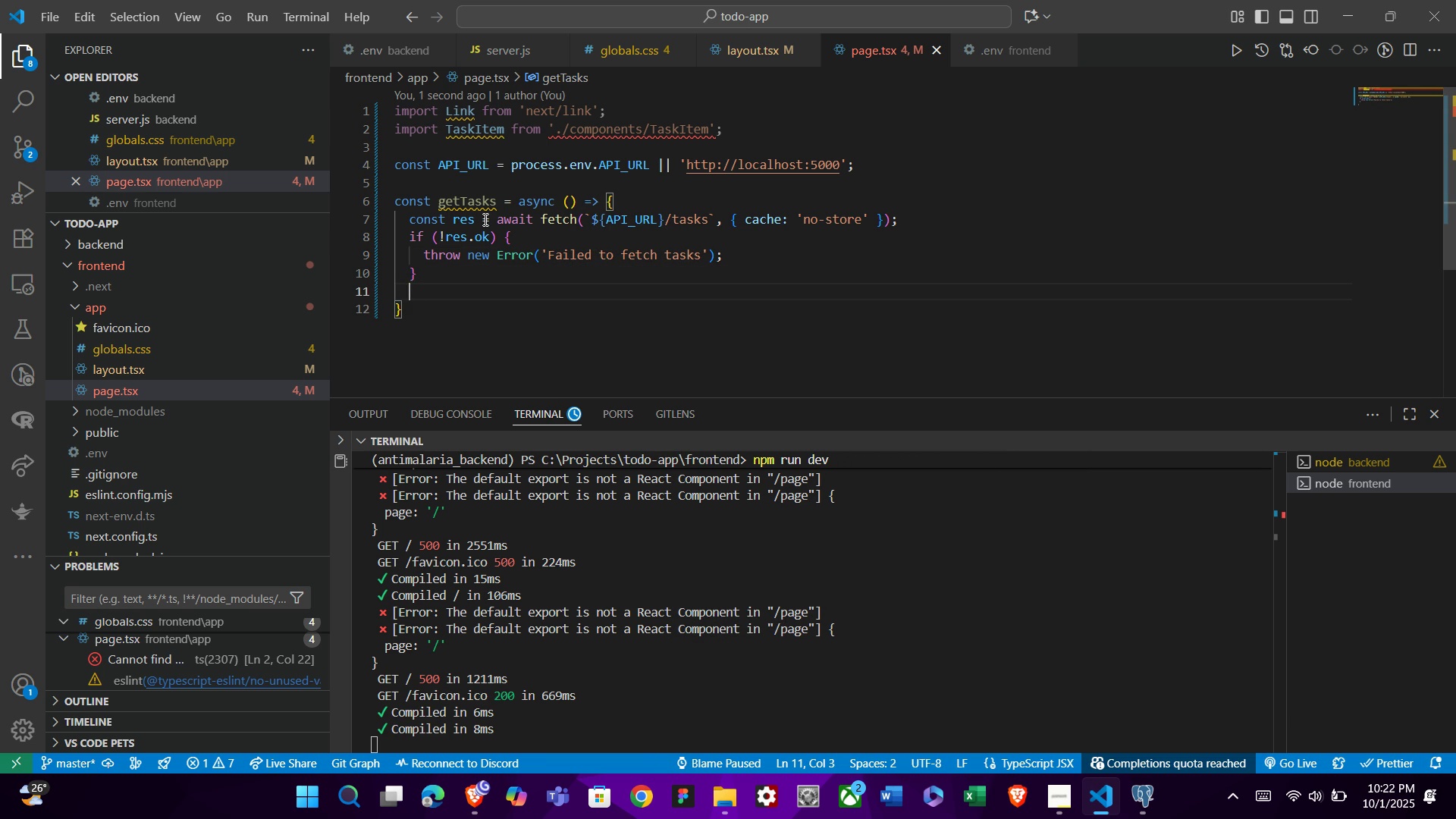 
type(return res.json();)